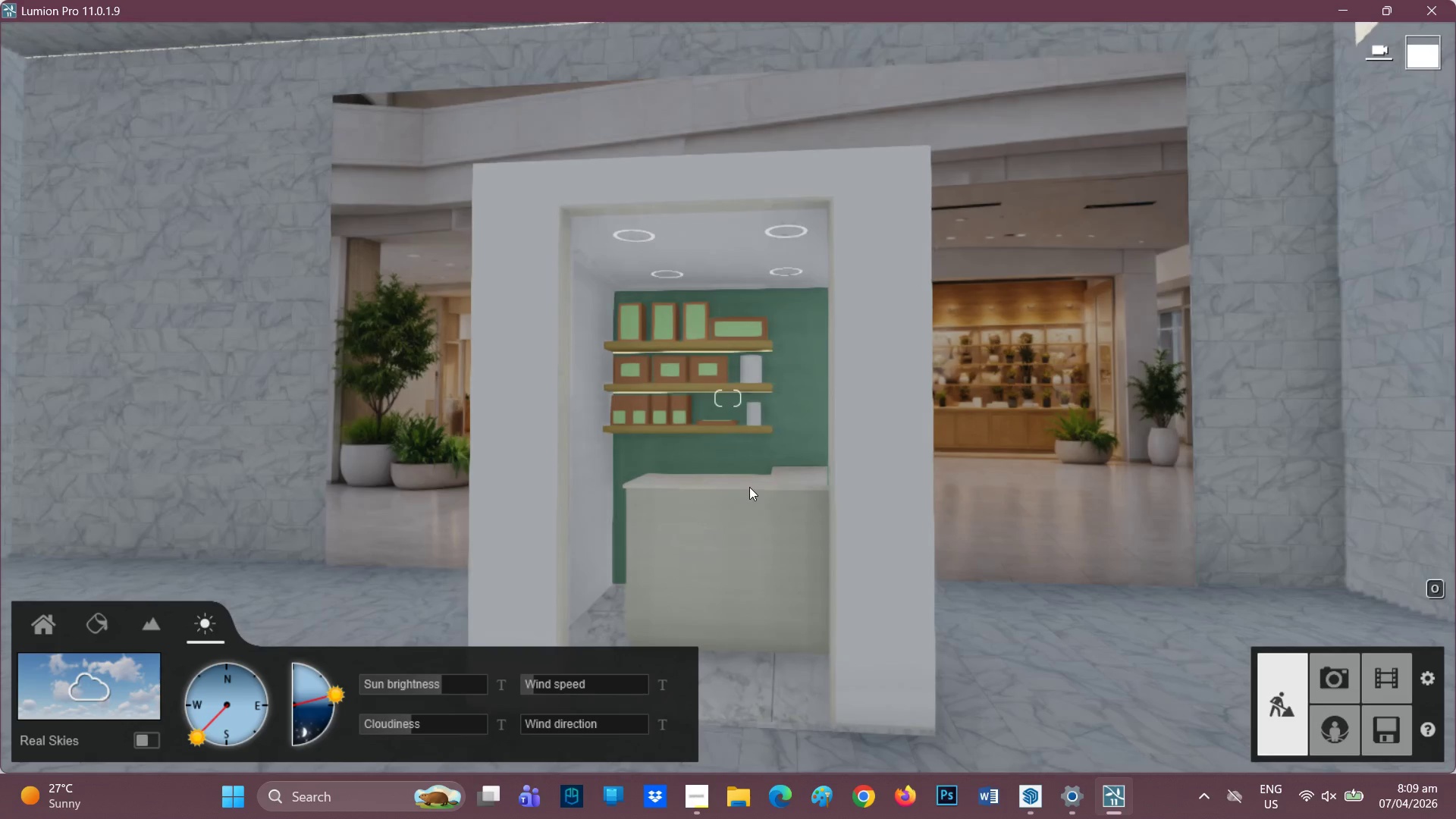 
wait(7.16)
 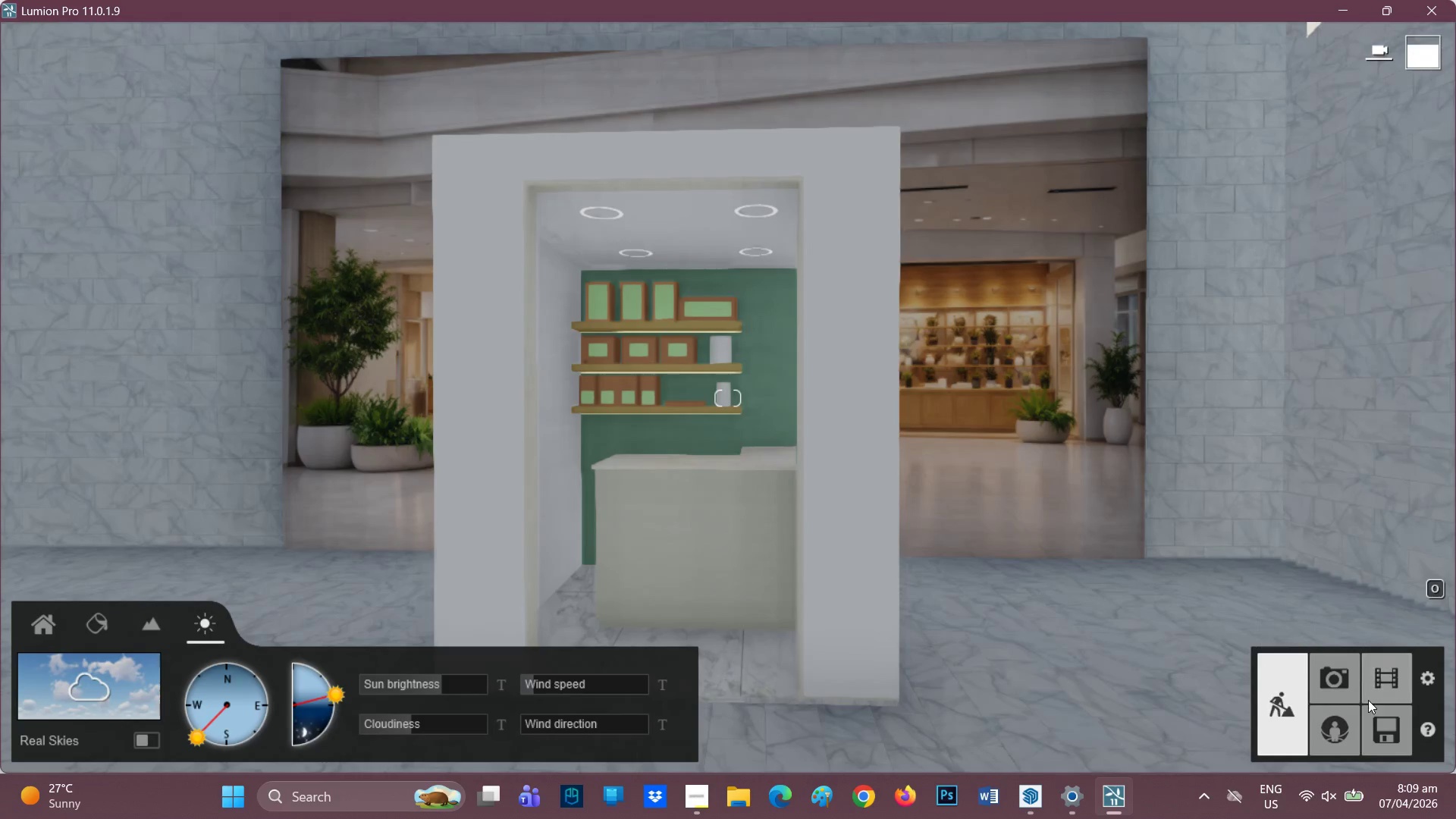 
key(Q)
 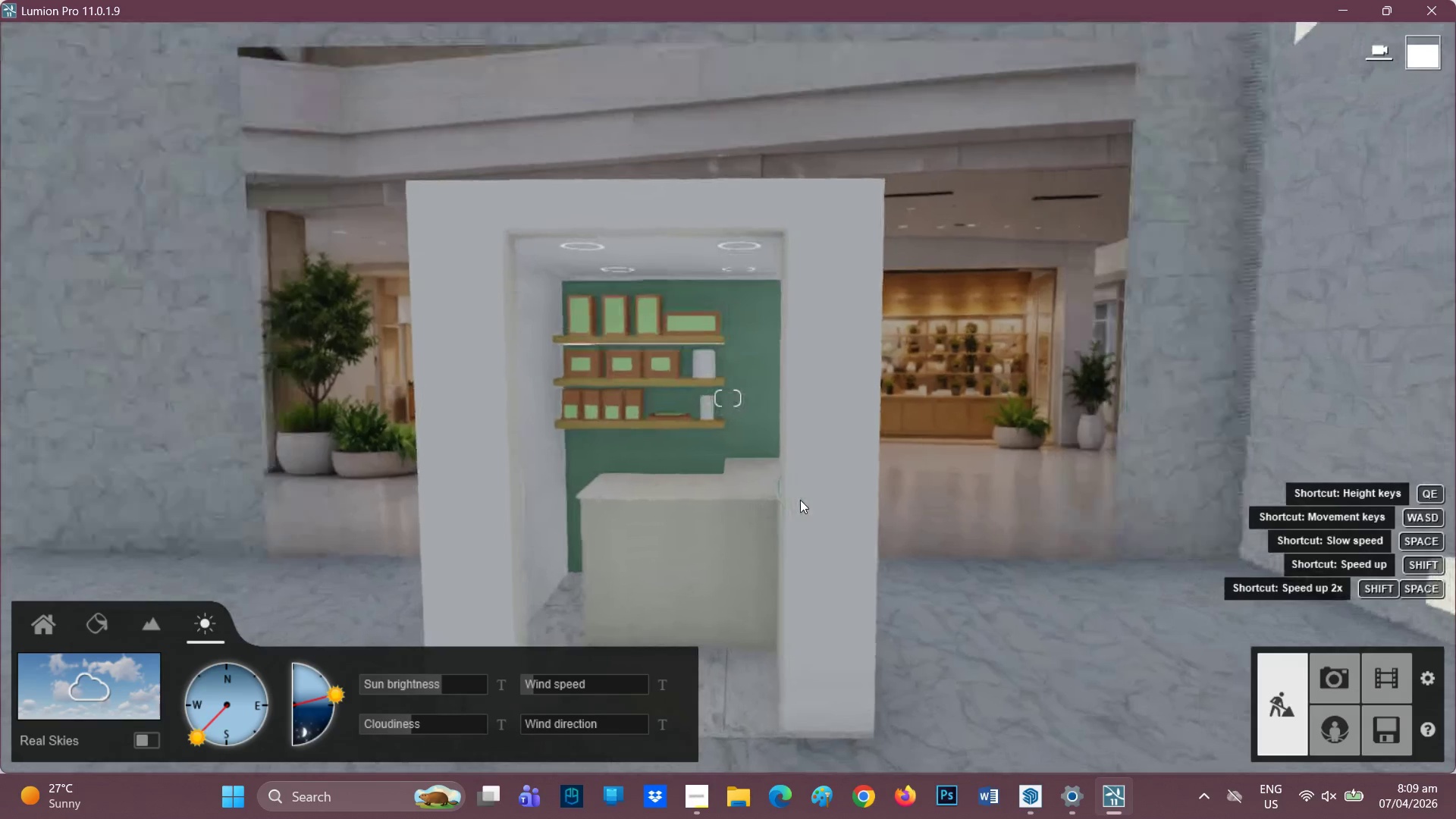 
key(A)
 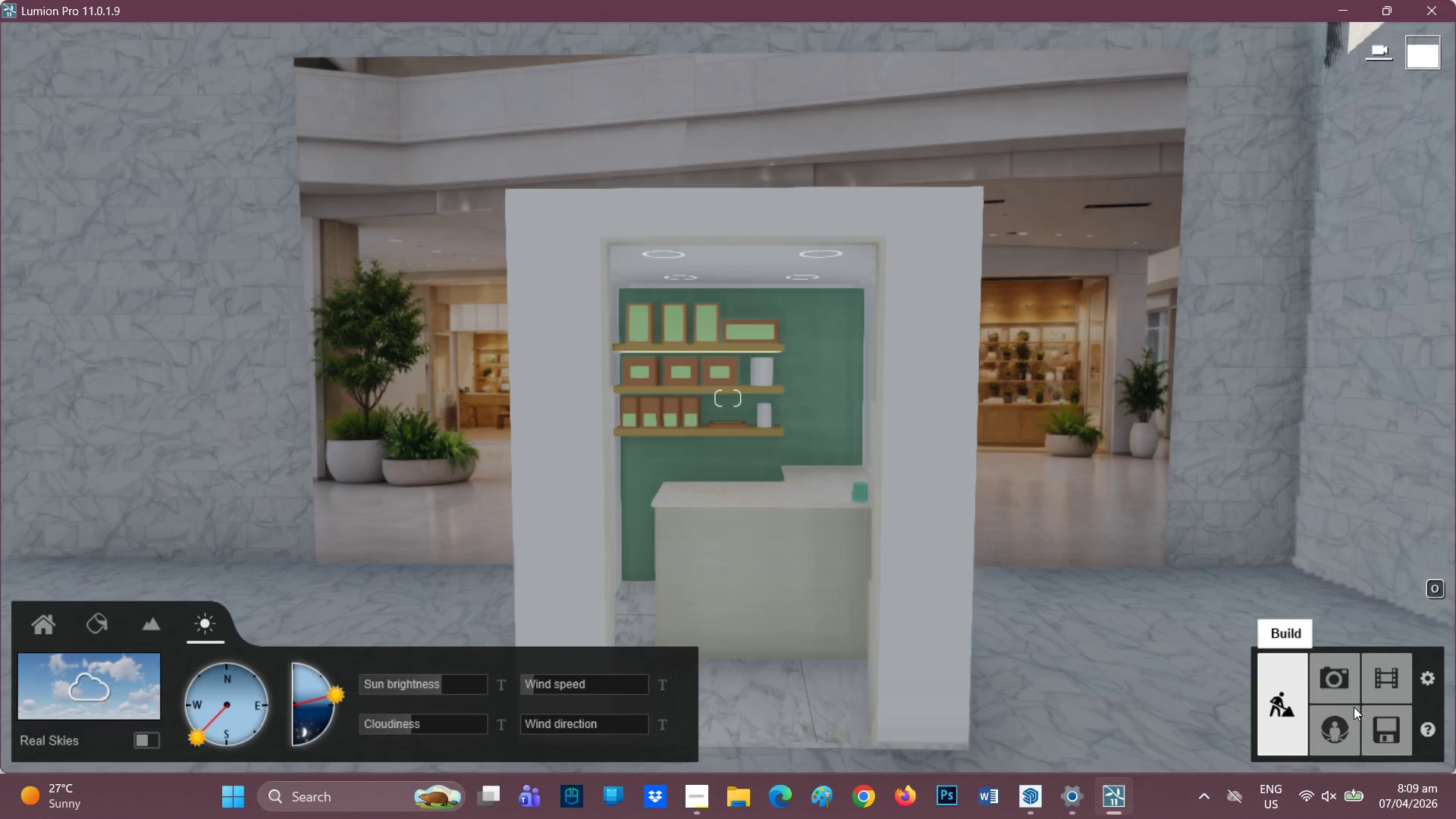 
left_click([1328, 670])
 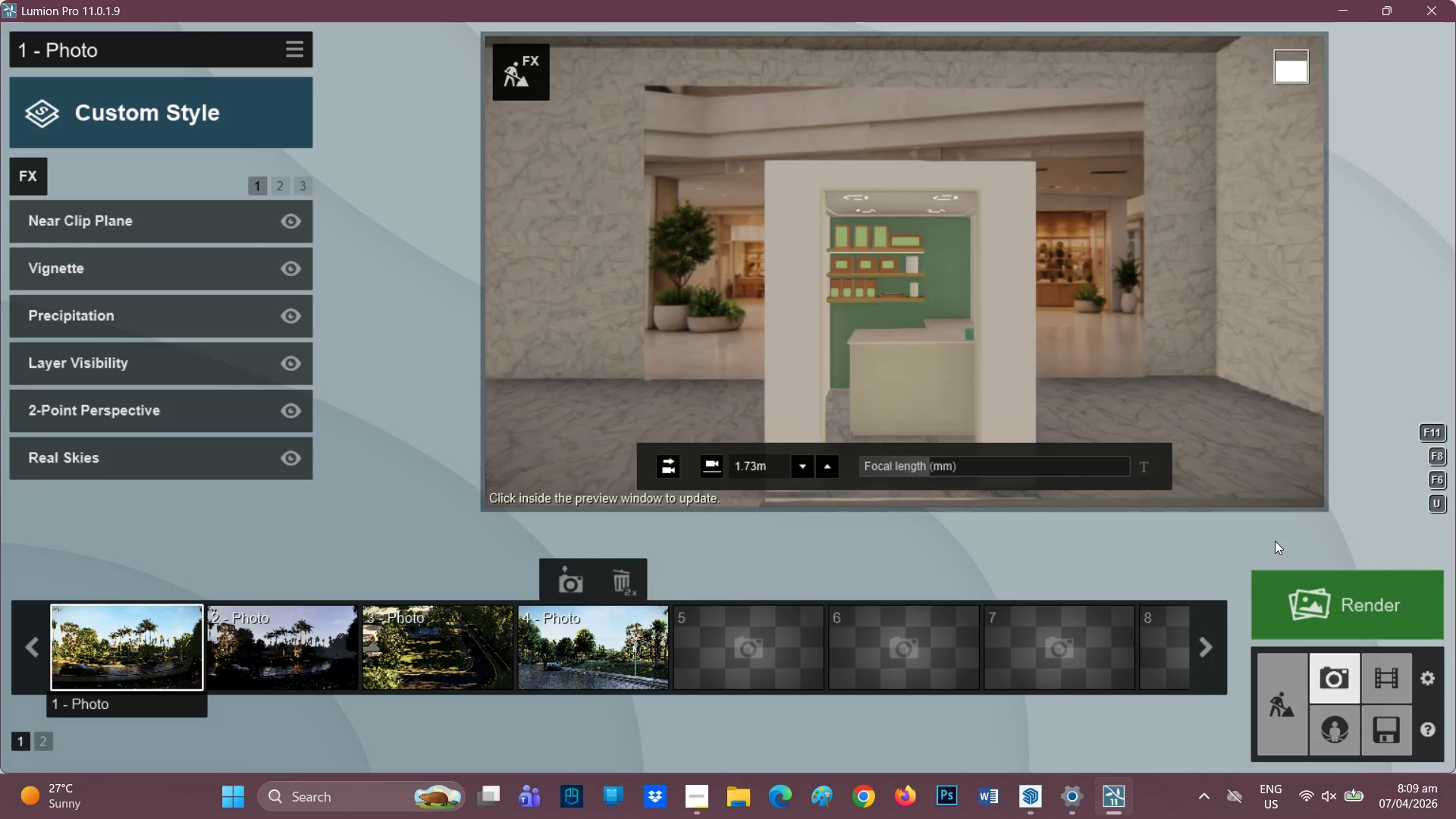 
wait(24.84)
 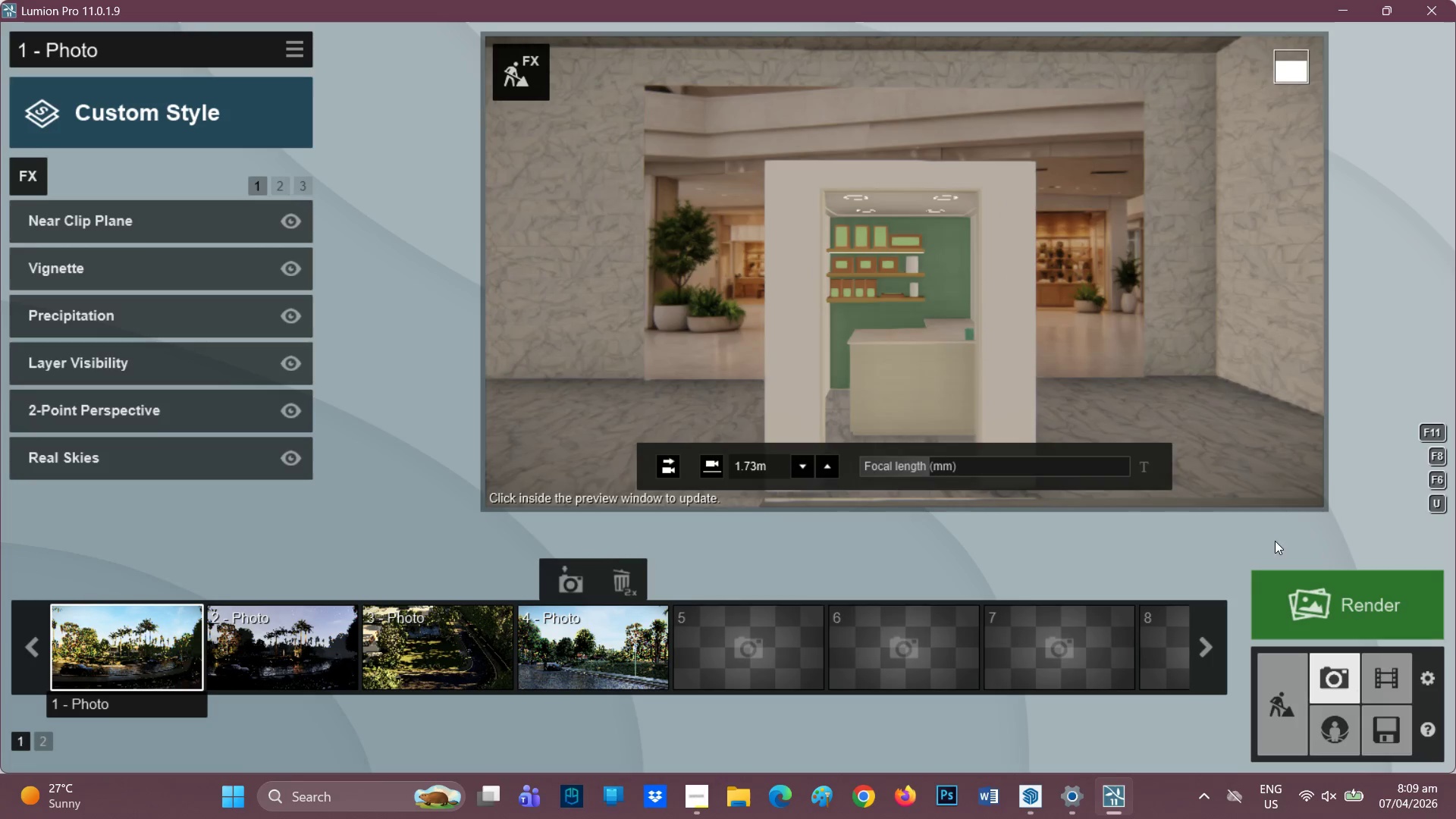 
left_click([1332, 608])
 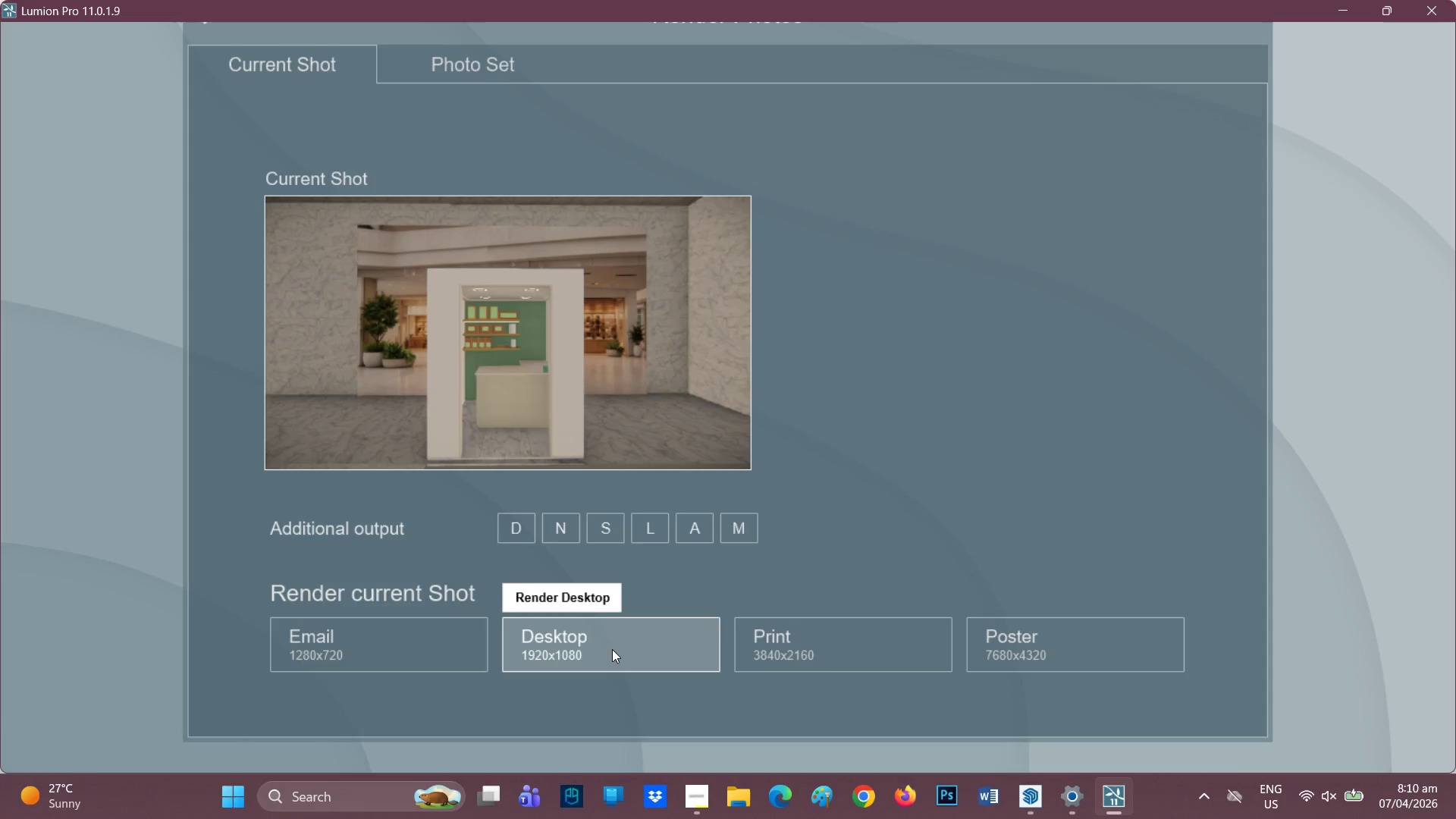 
left_click([612, 649])
 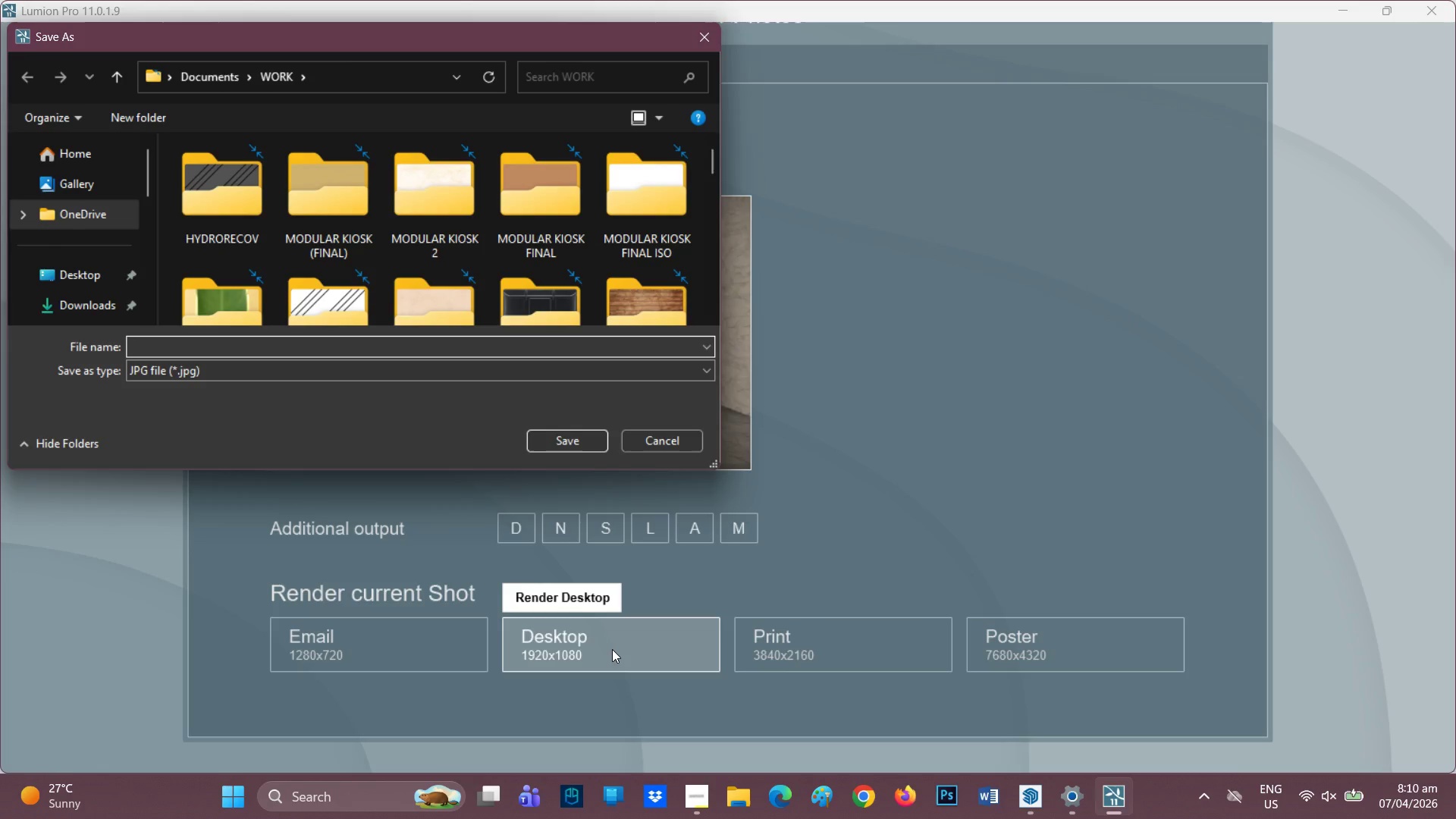 
type(tial)
 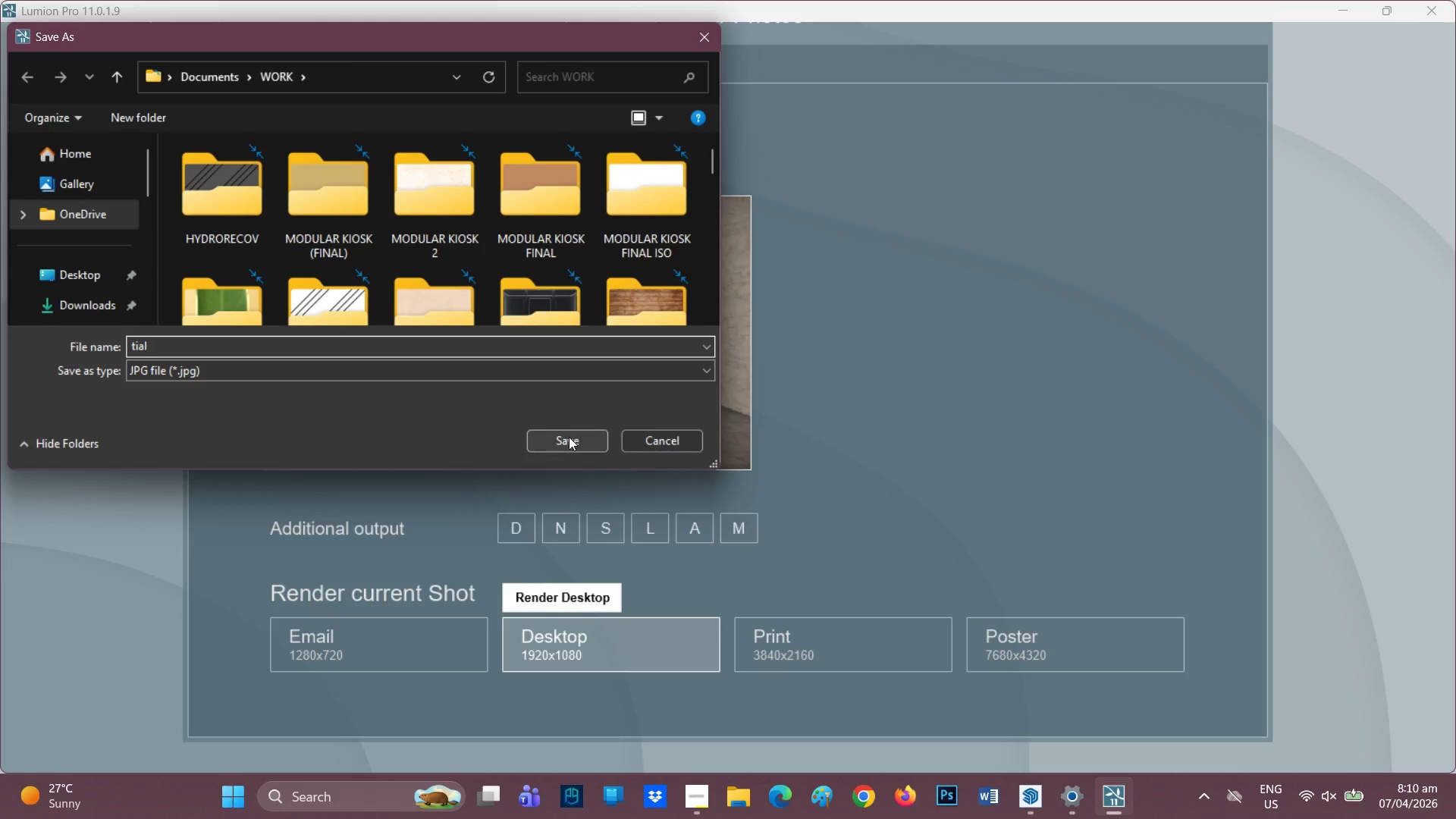 
left_click([569, 437])
 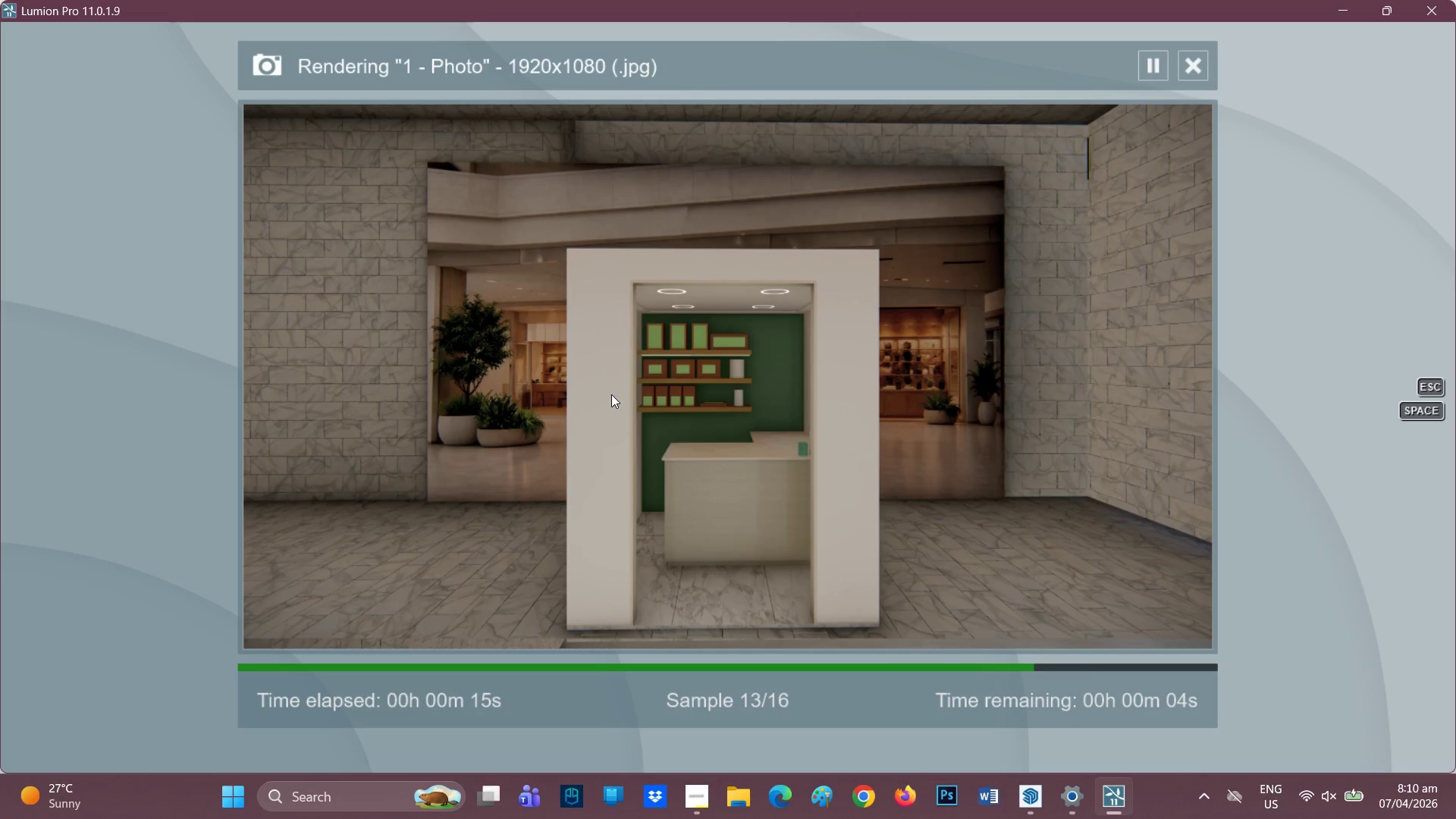 
wait(23.53)
 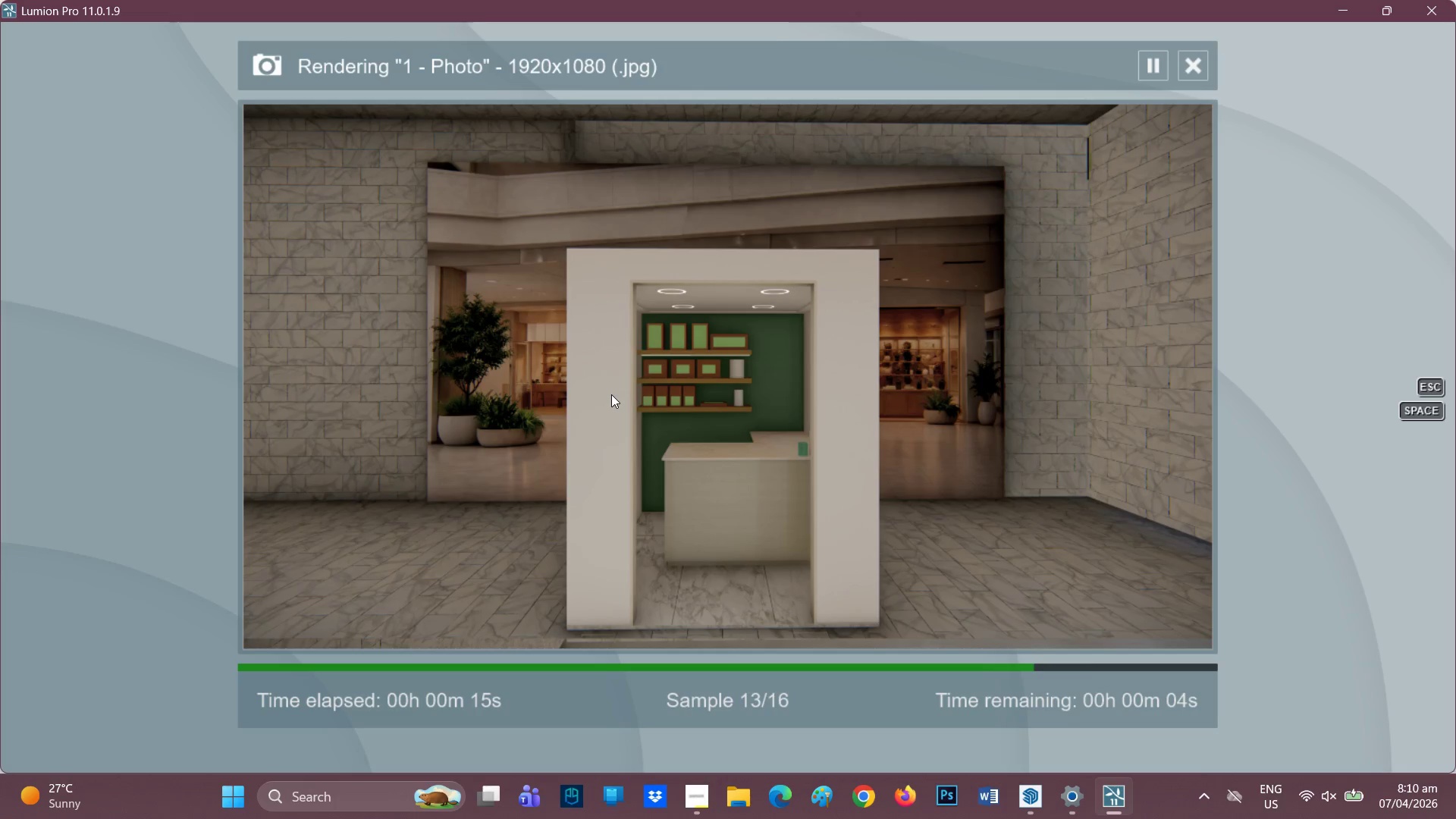 
scroll: coordinate [828, 469], scroll_direction: none, amount: 0.0
 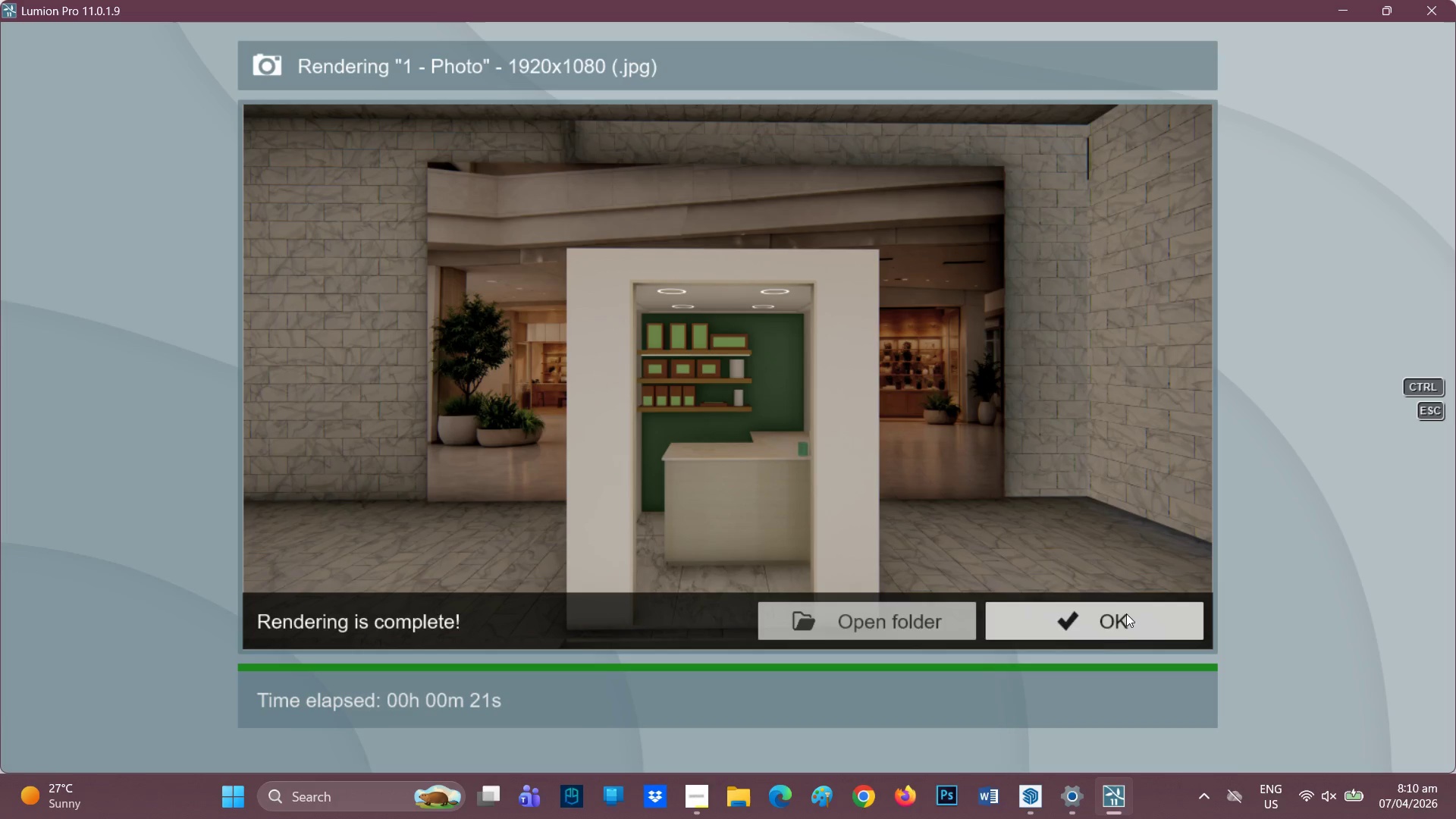 
left_click([1114, 628])
 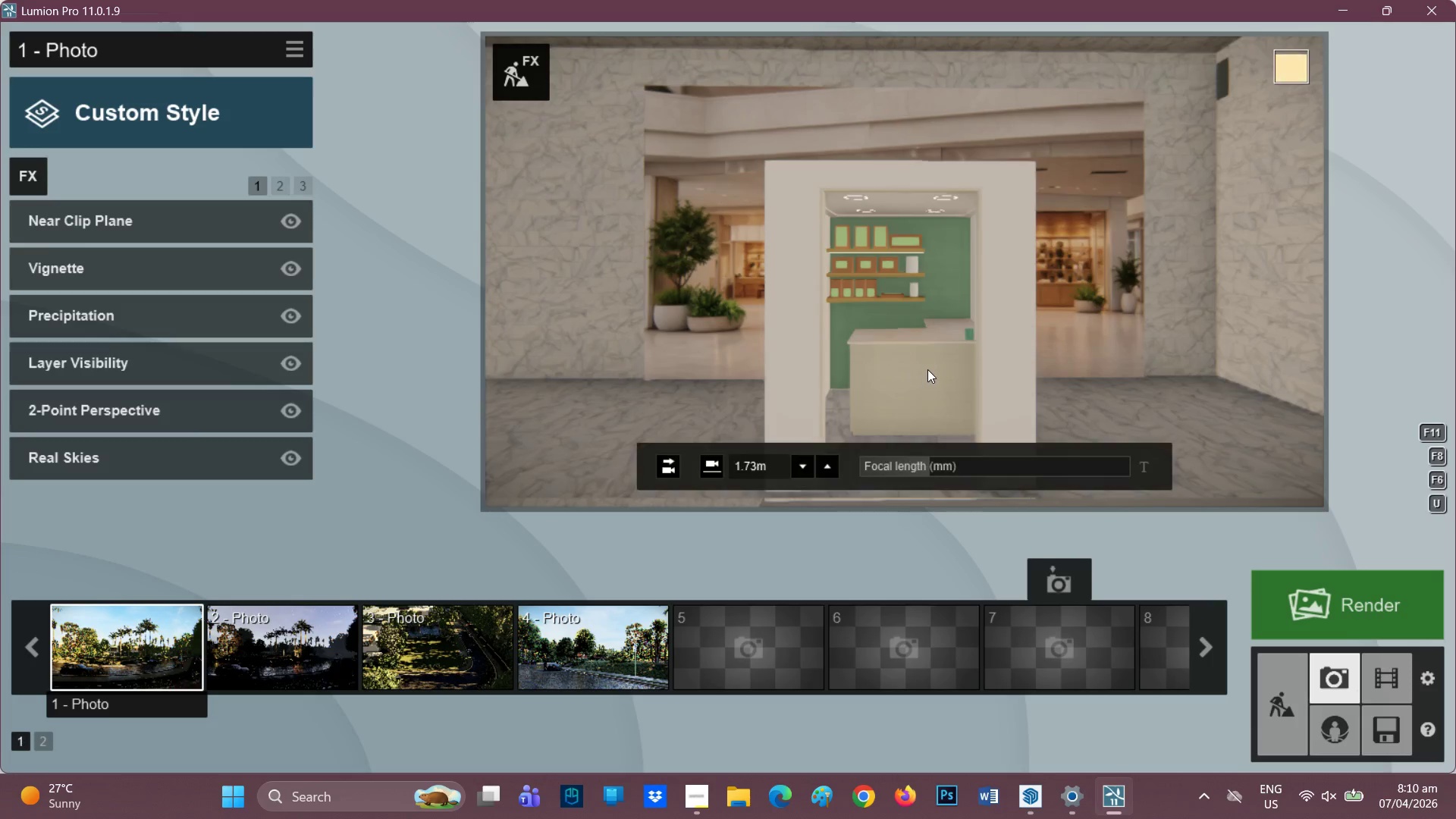 
scroll: coordinate [1001, 328], scroll_direction: up, amount: 1.0
 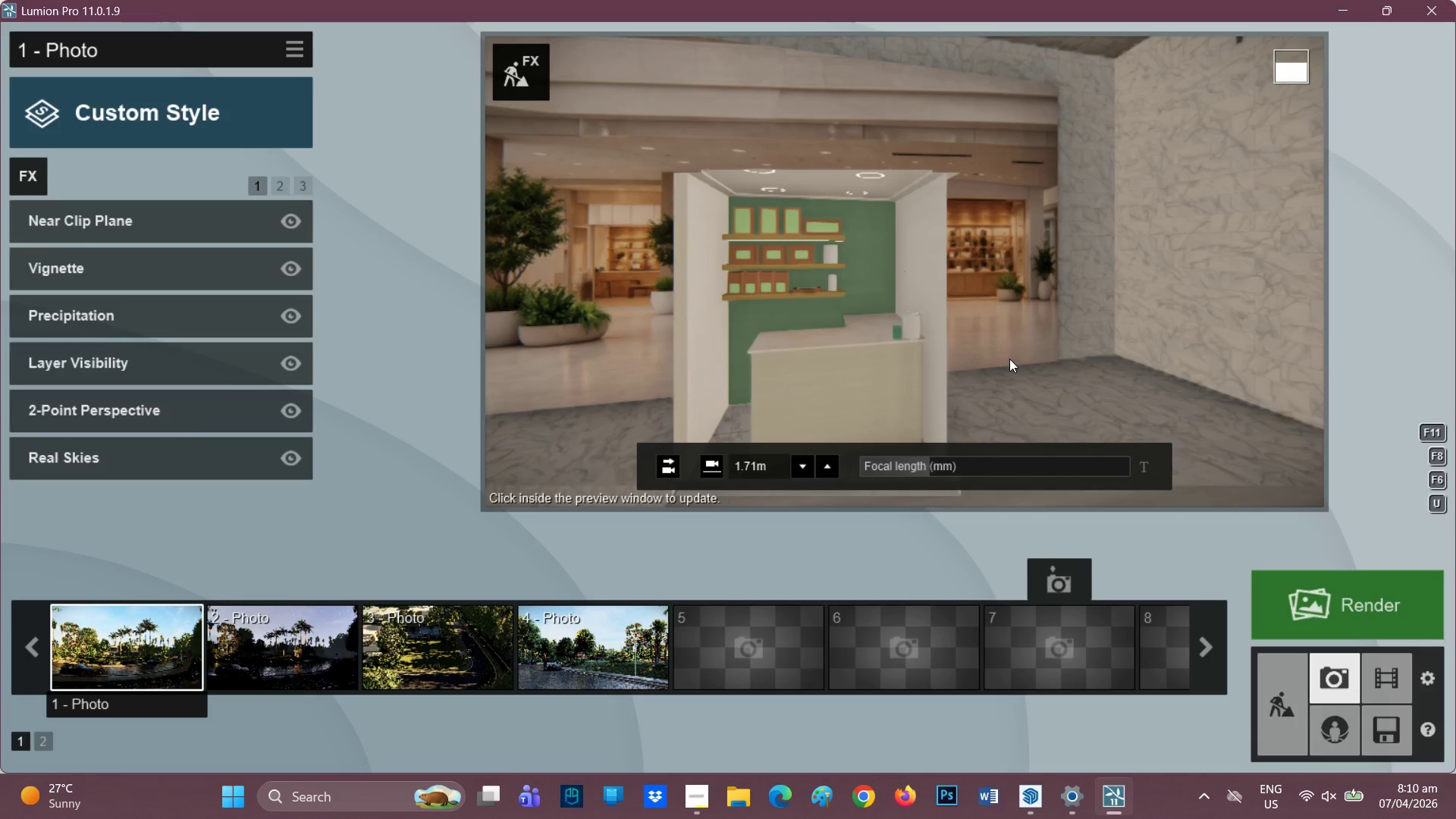 
wait(12.79)
 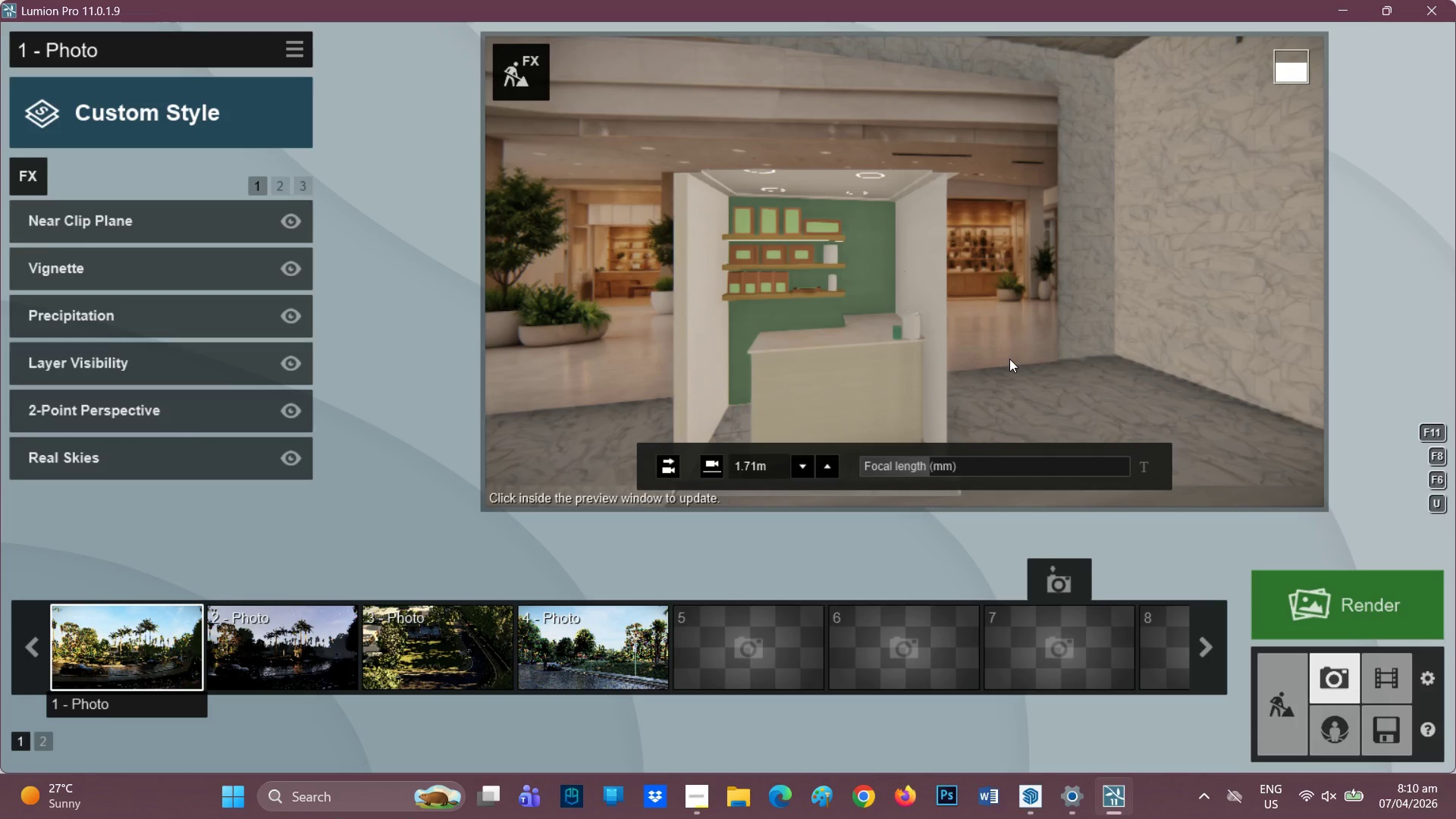 
right_click([952, 360])
 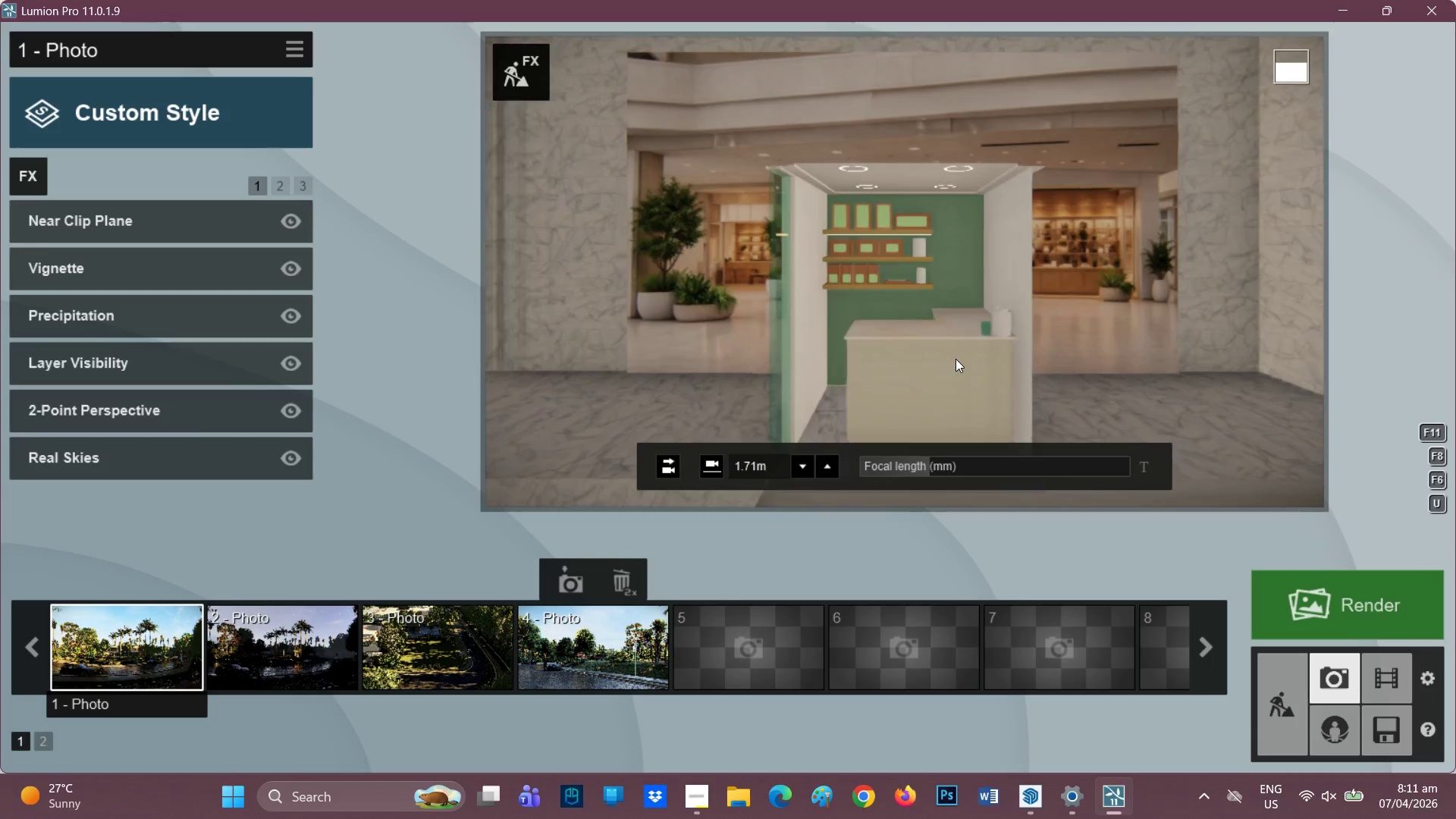 
scroll: coordinate [957, 359], scroll_direction: down, amount: 1.0
 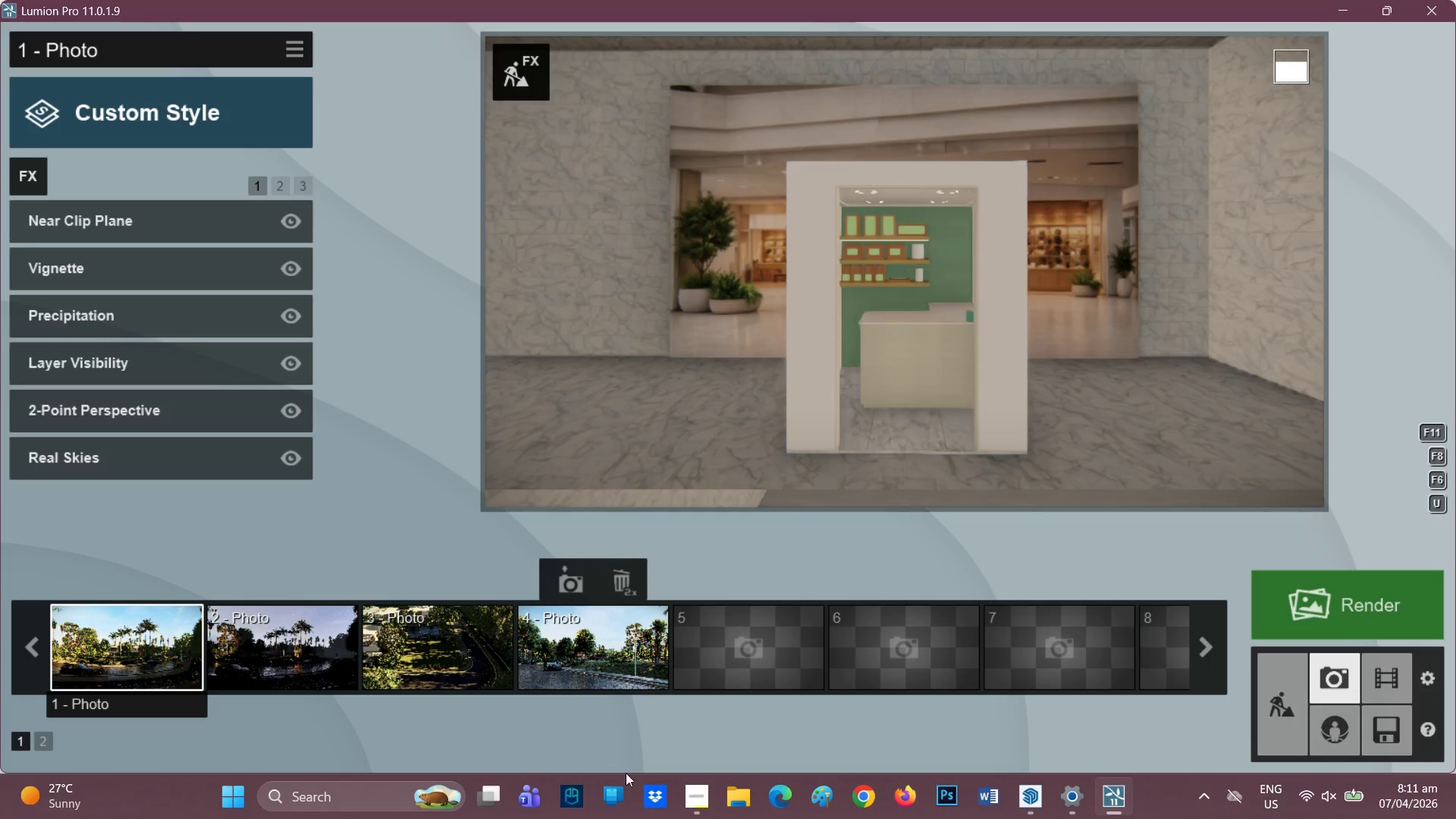 
left_click([698, 783])